 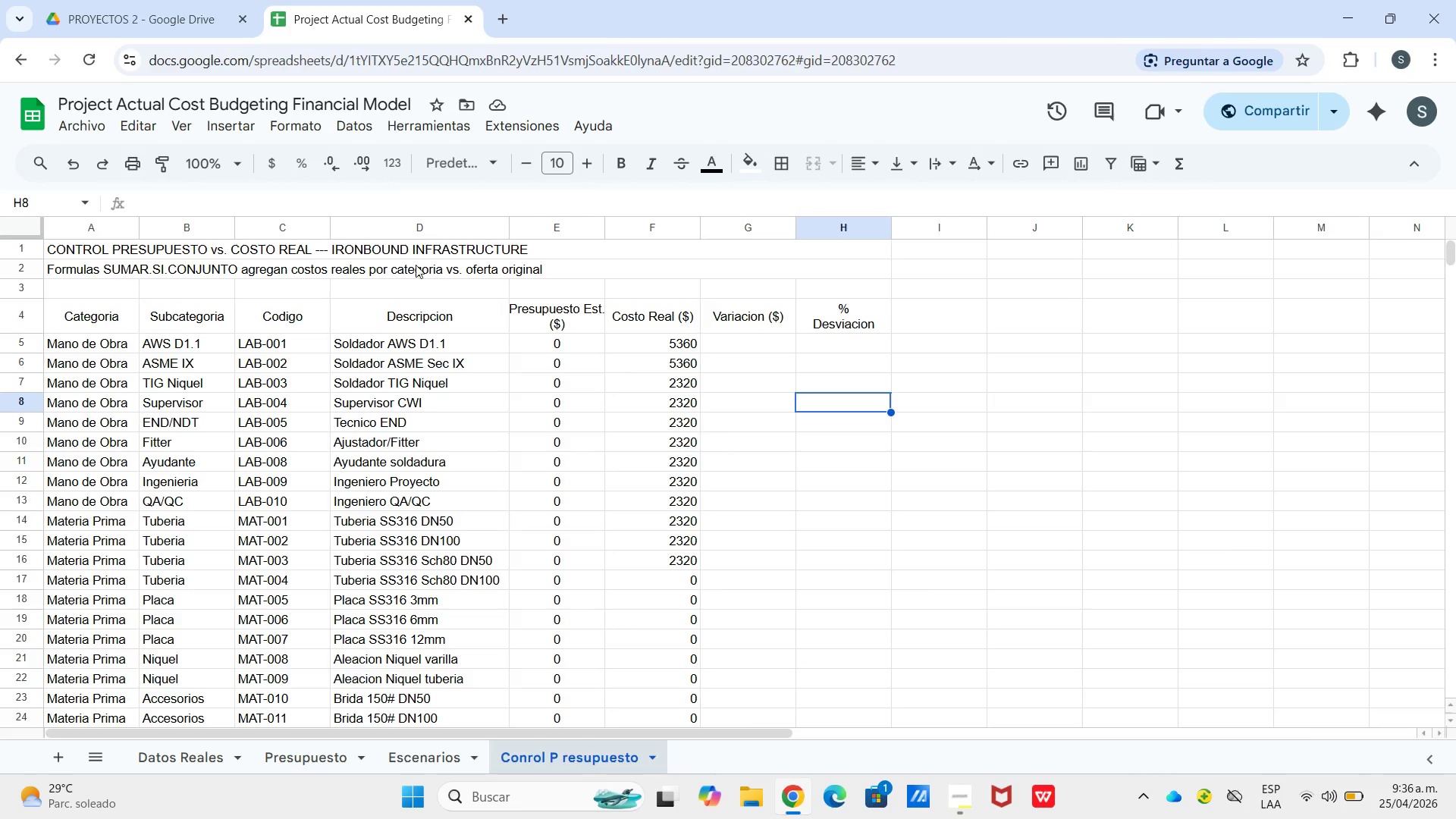 
left_click([92, 127])
 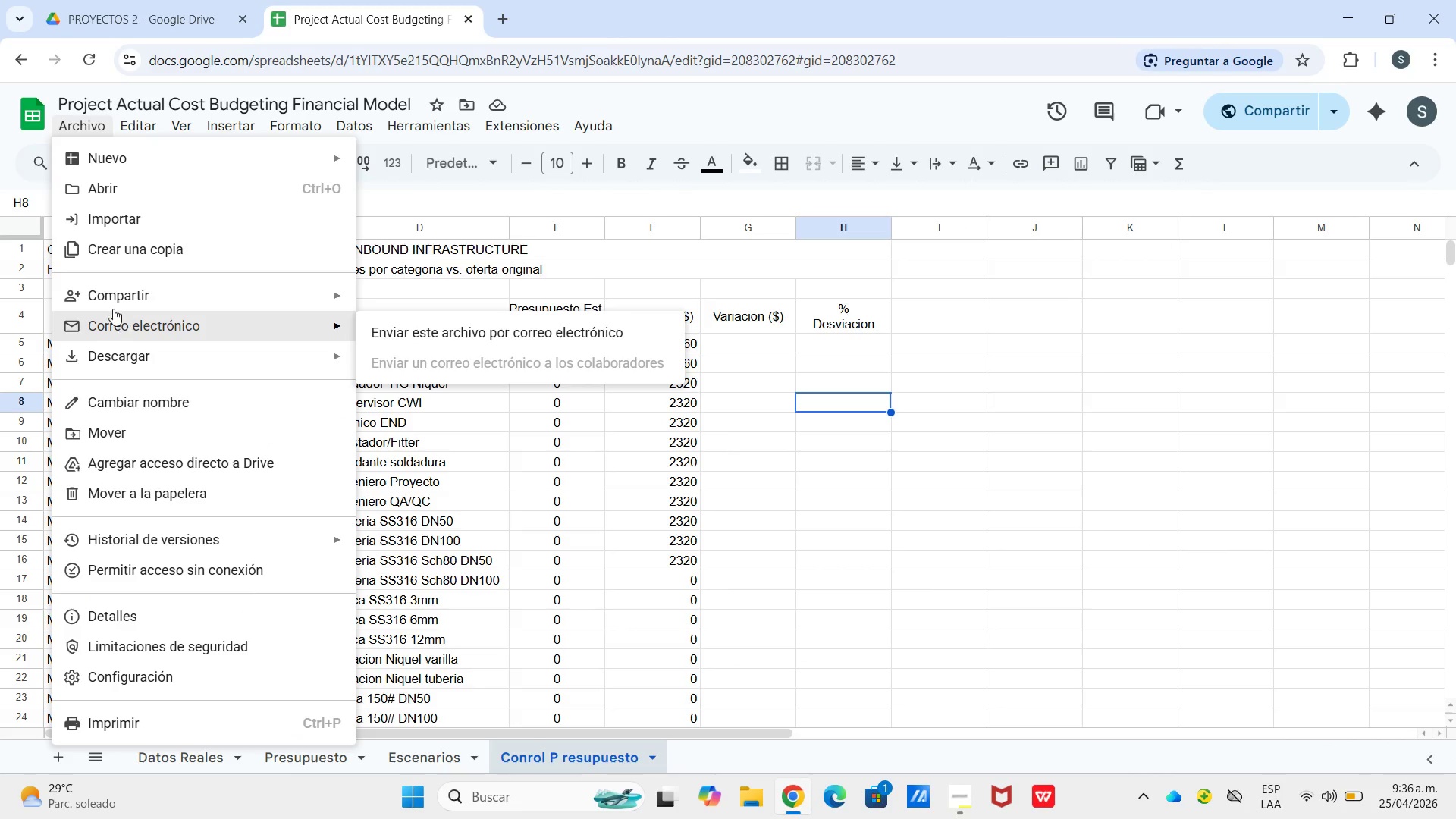 
left_click([112, 309])
 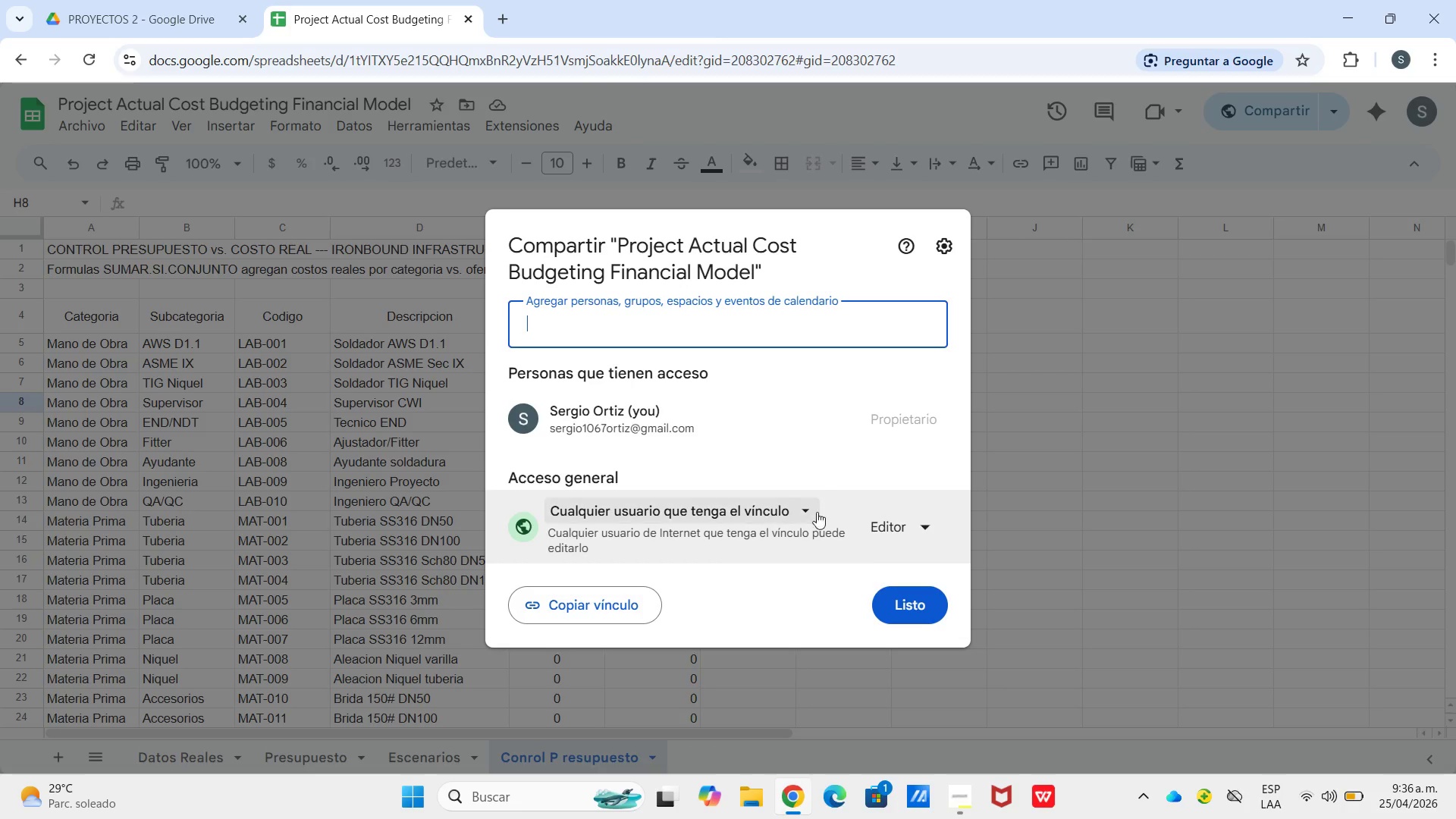 
left_click([617, 597])
 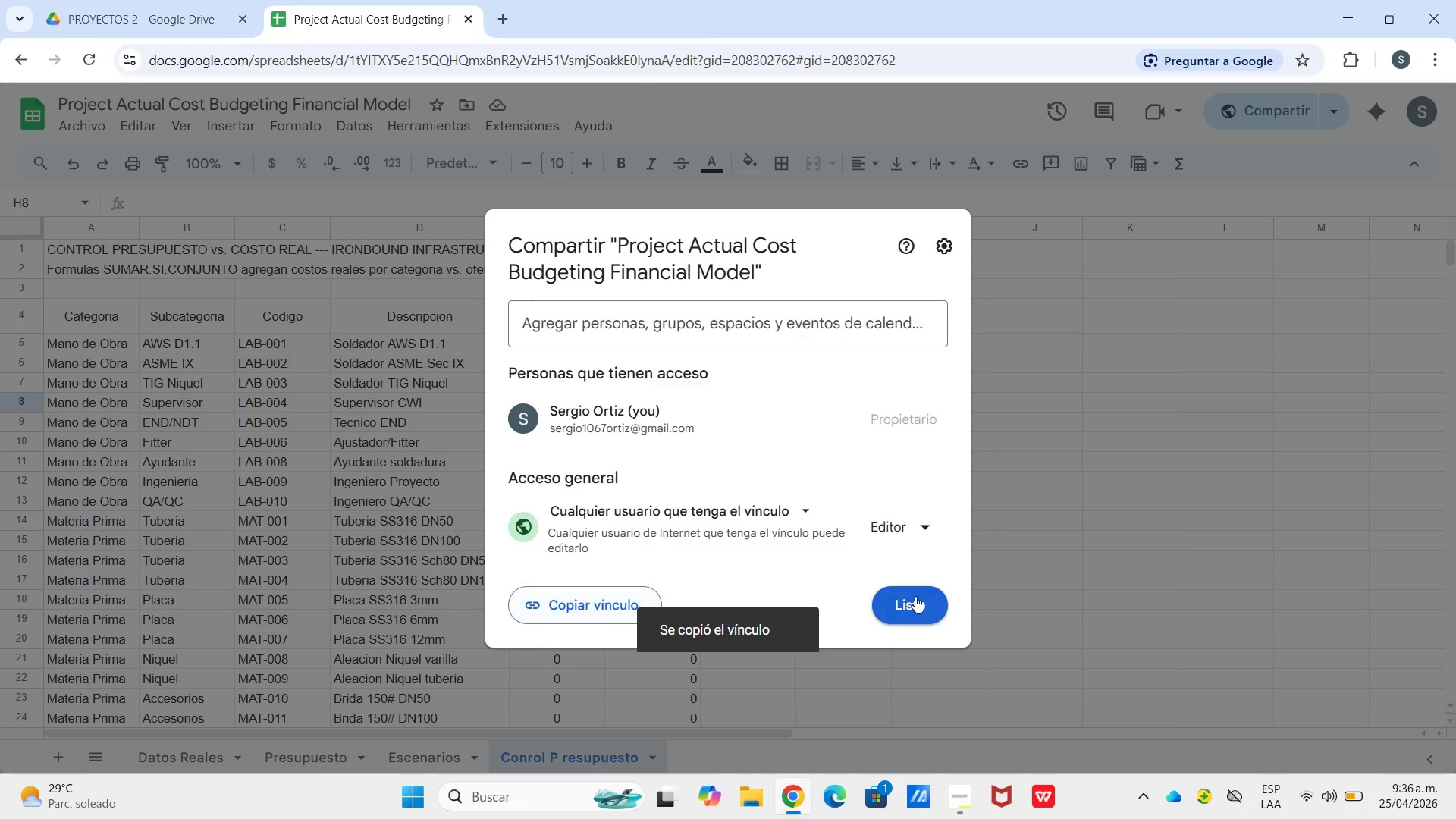 
left_click([917, 596])
 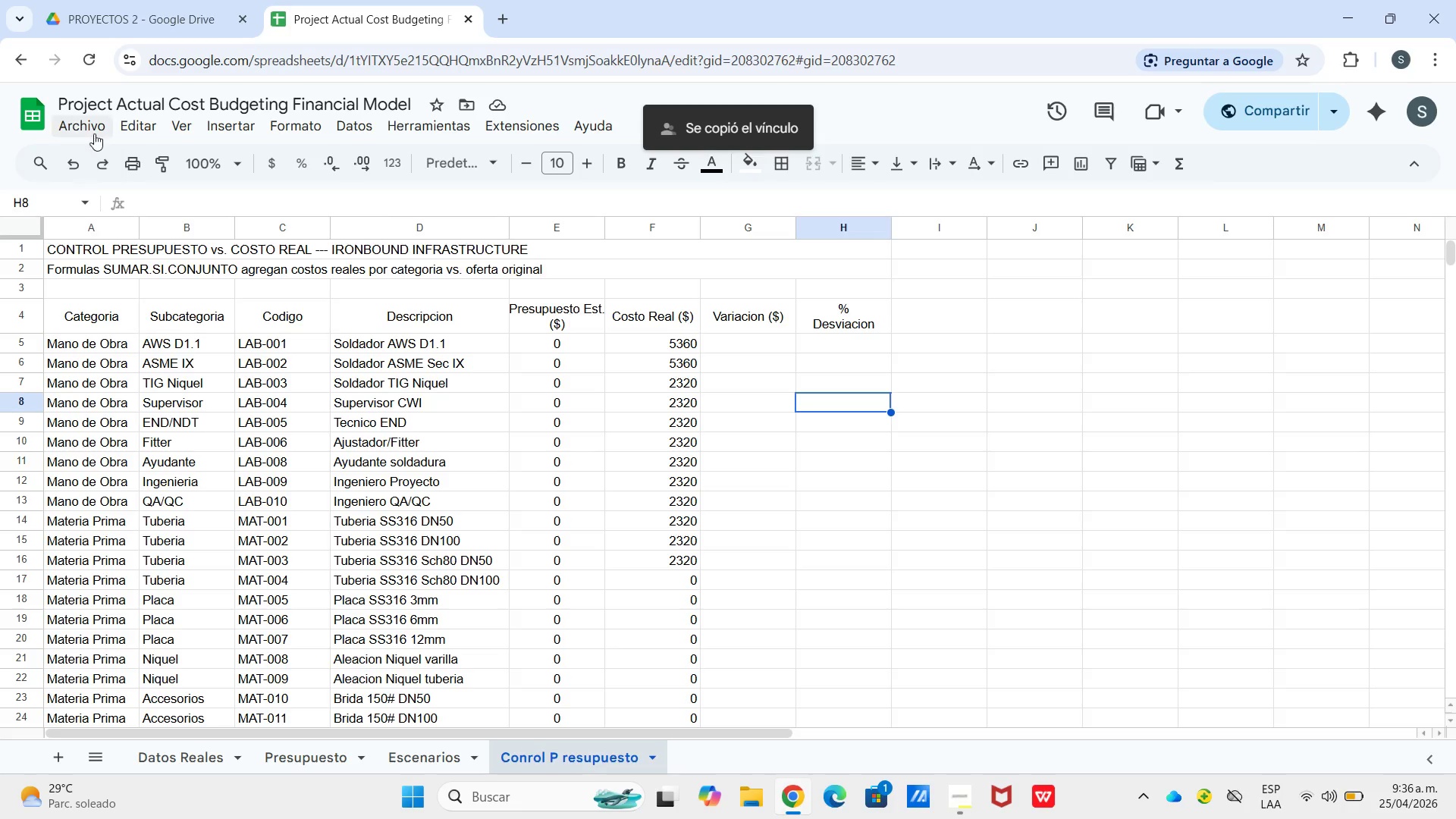 
left_click([78, 118])
 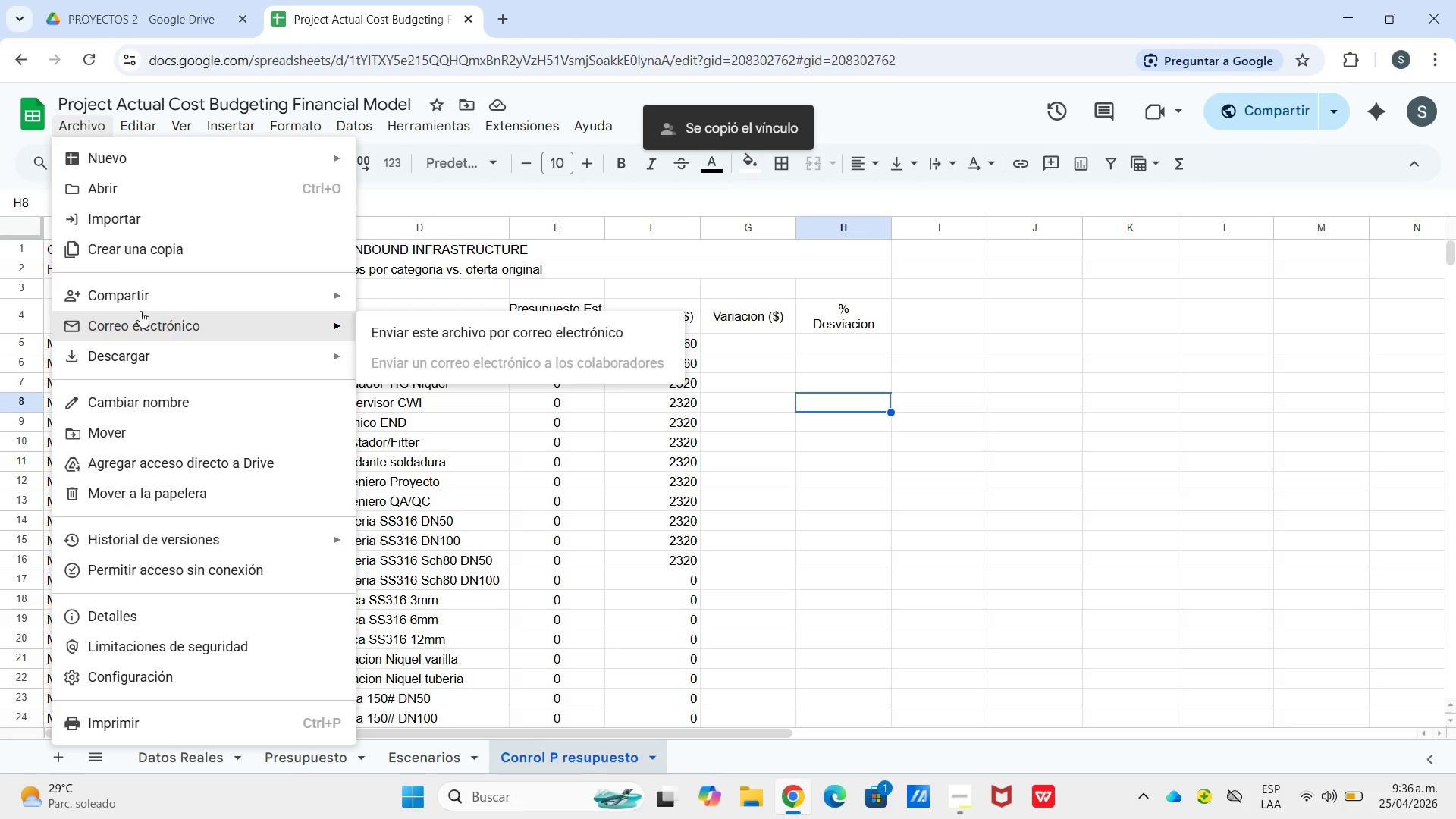 
left_click([142, 347])
 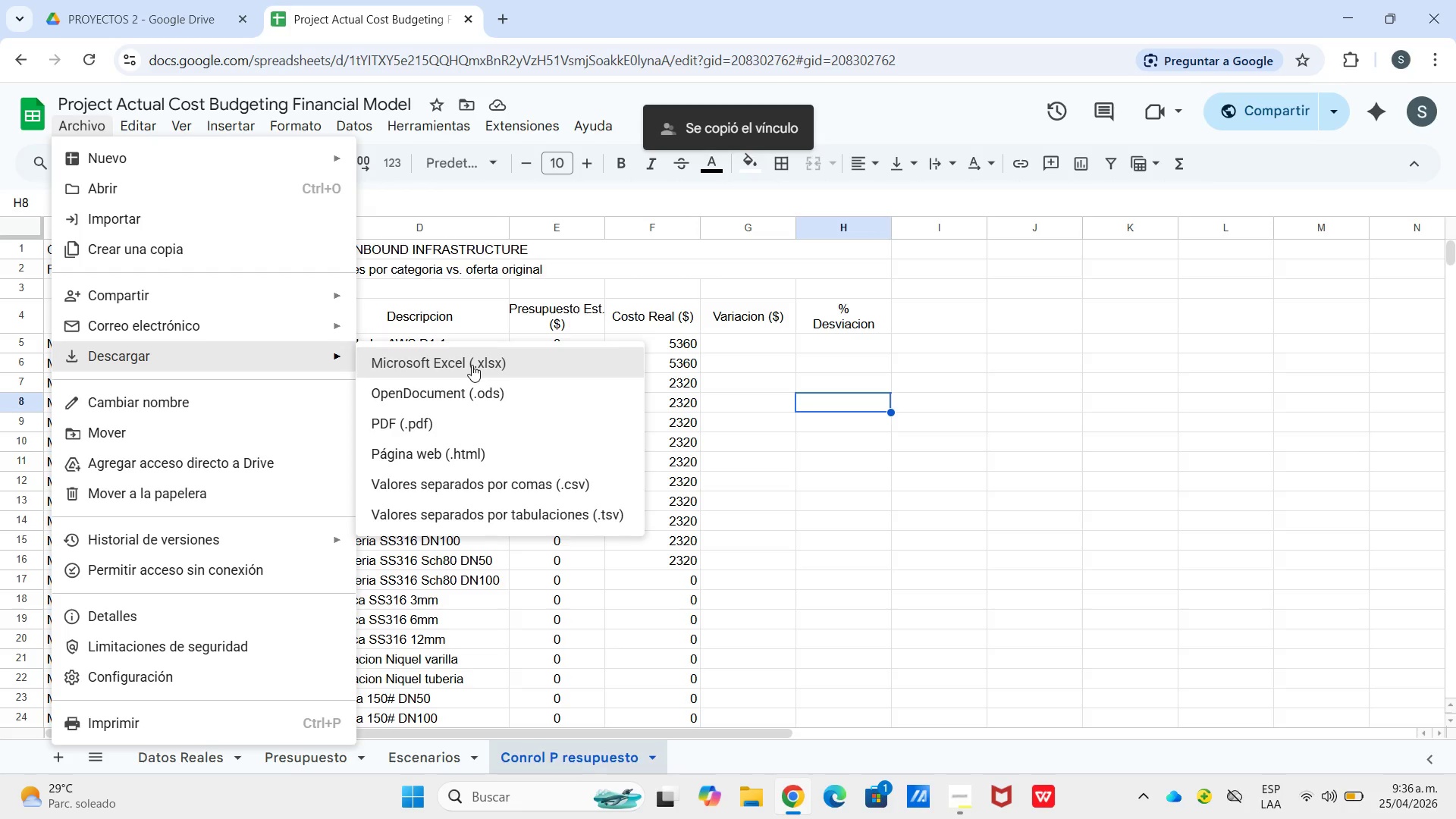 
left_click([472, 365])
 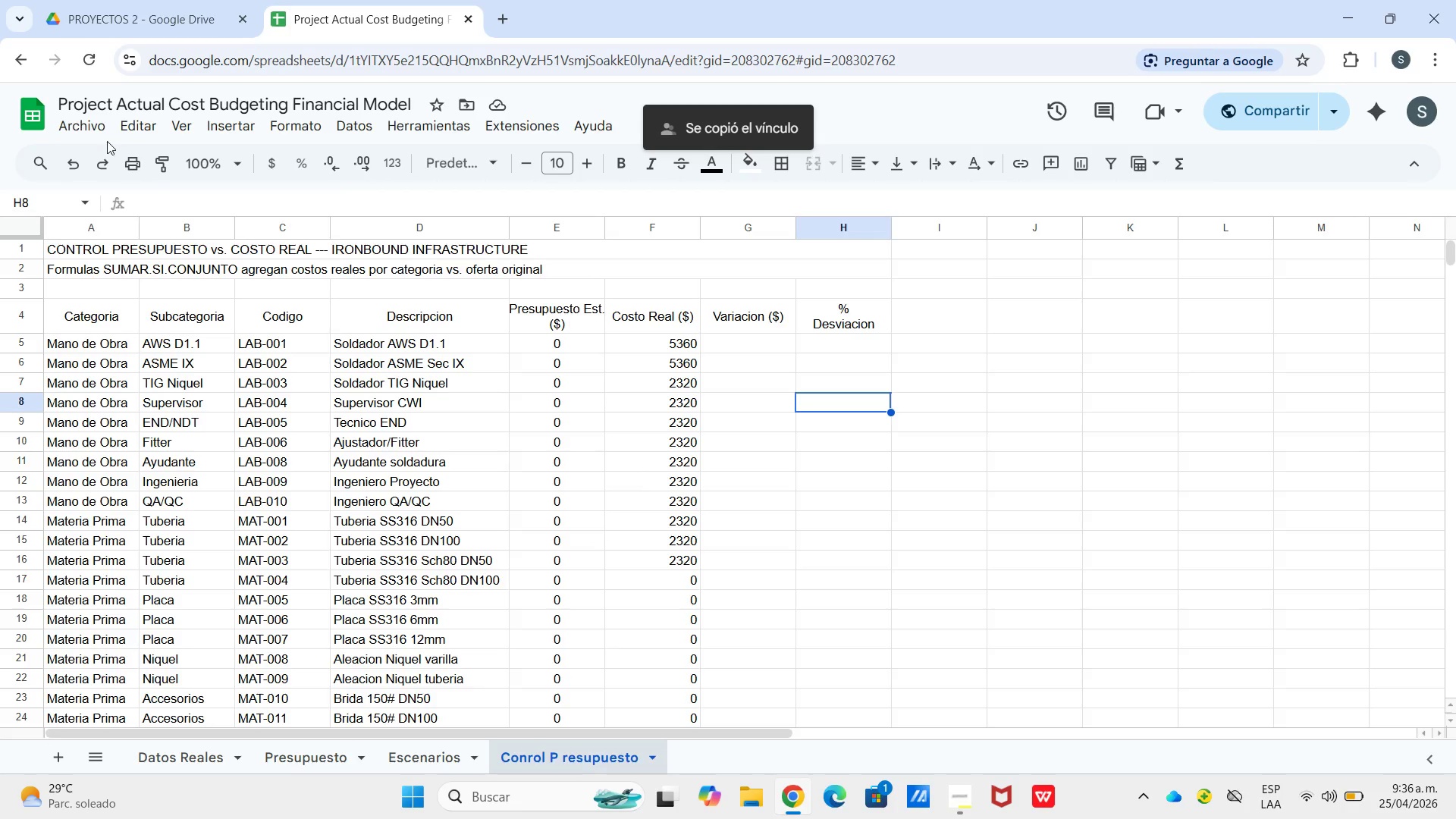 
left_click([93, 133])
 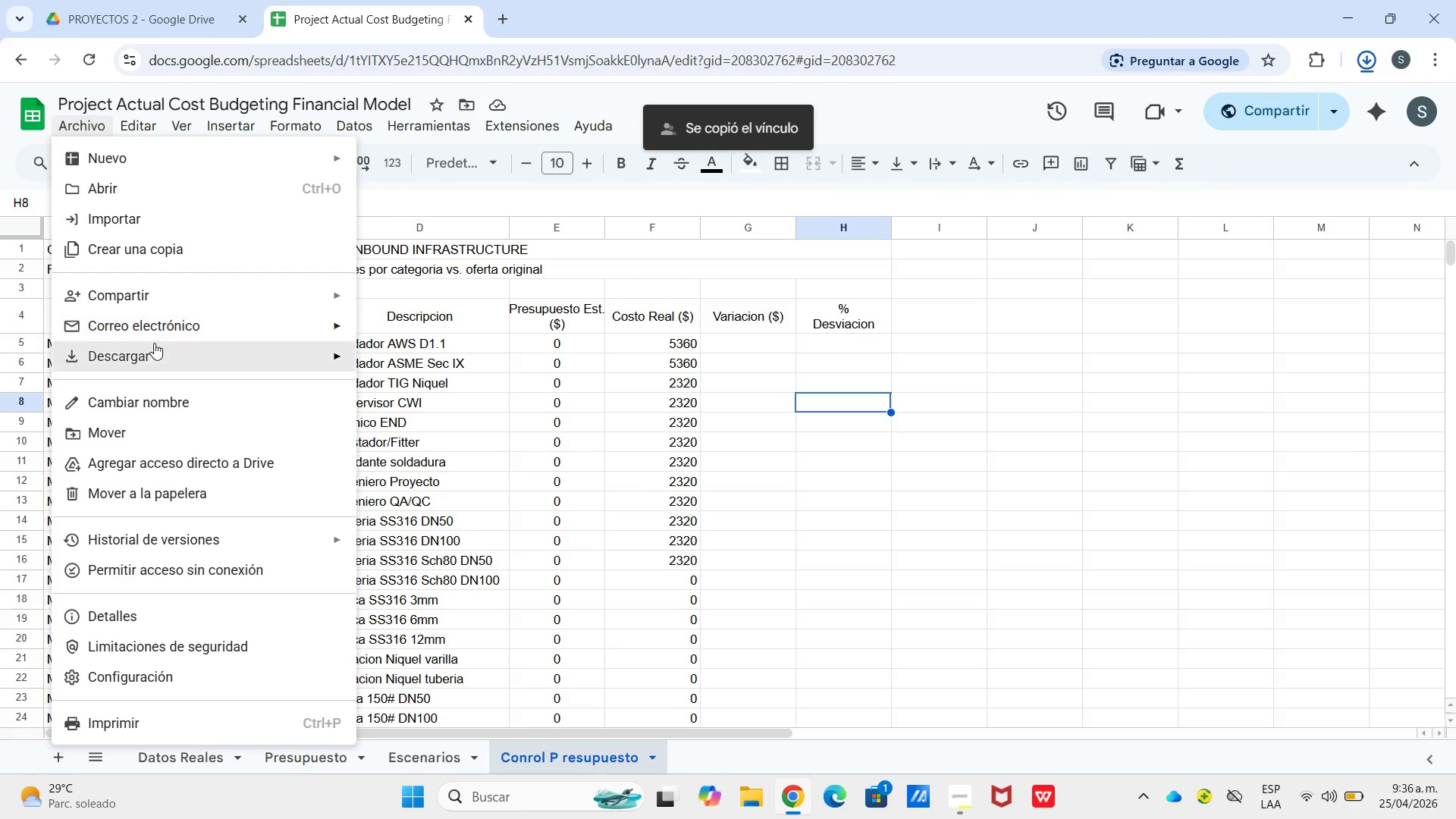 
left_click([153, 348])
 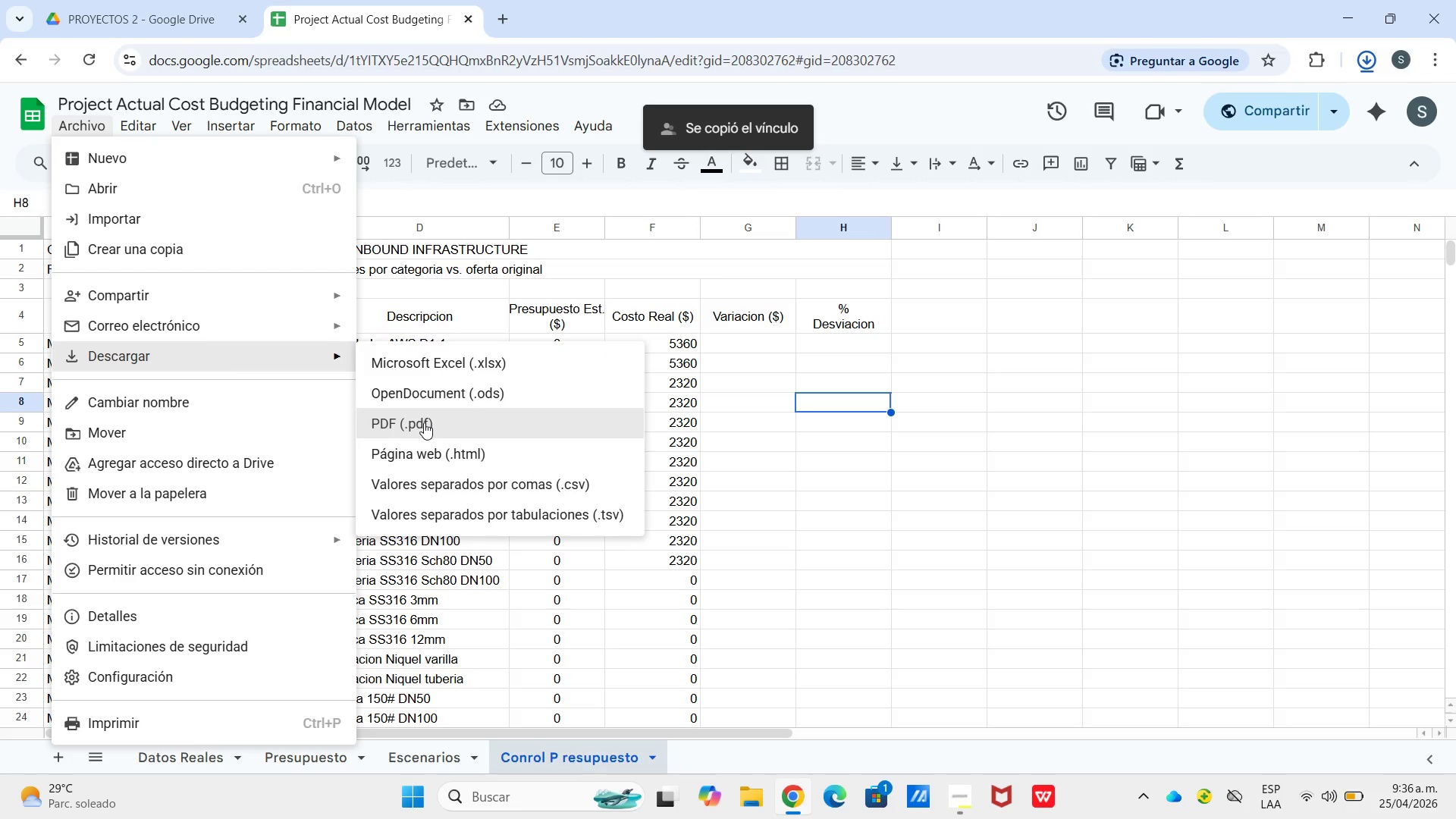 
left_click([424, 422])
 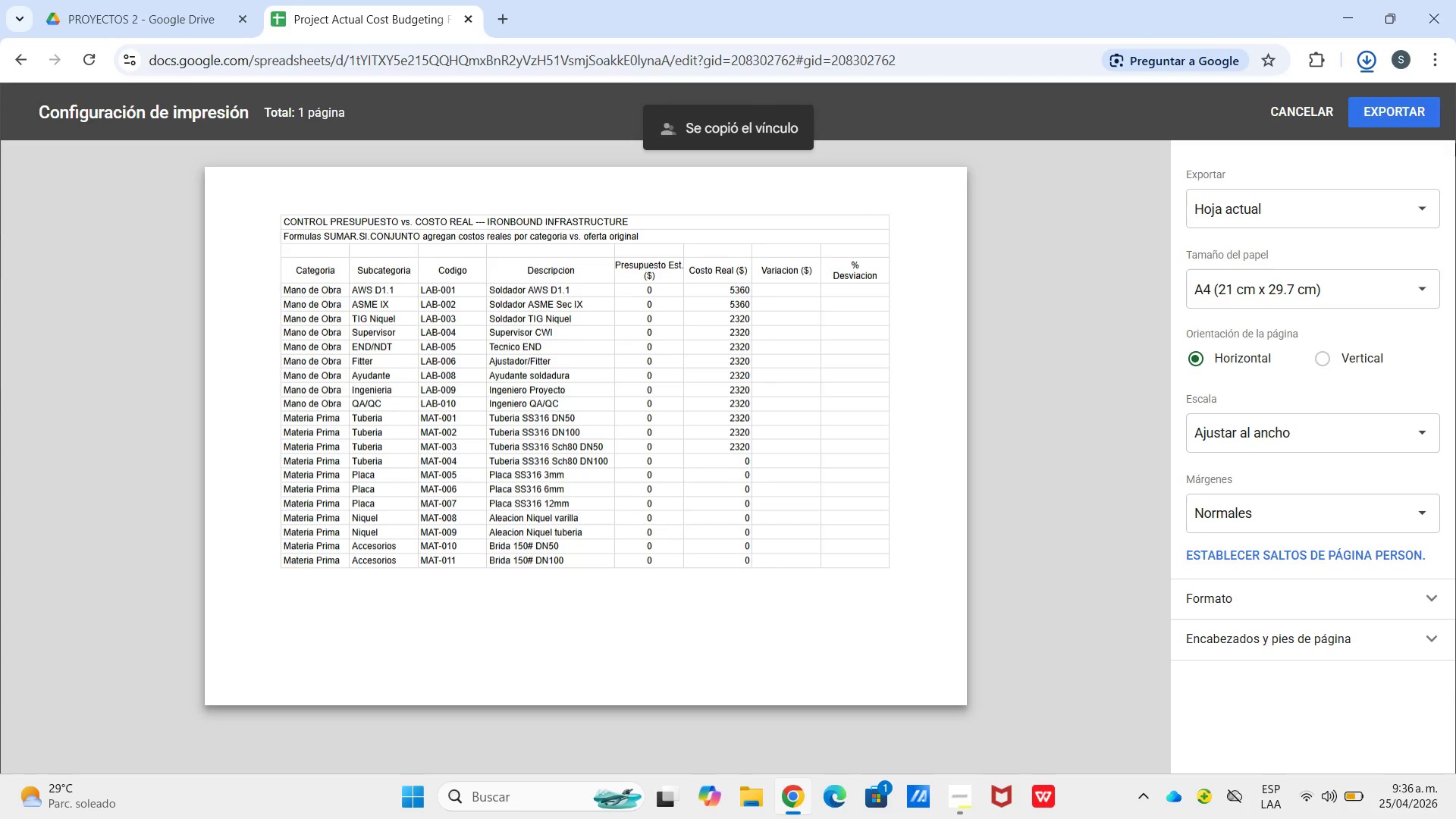 